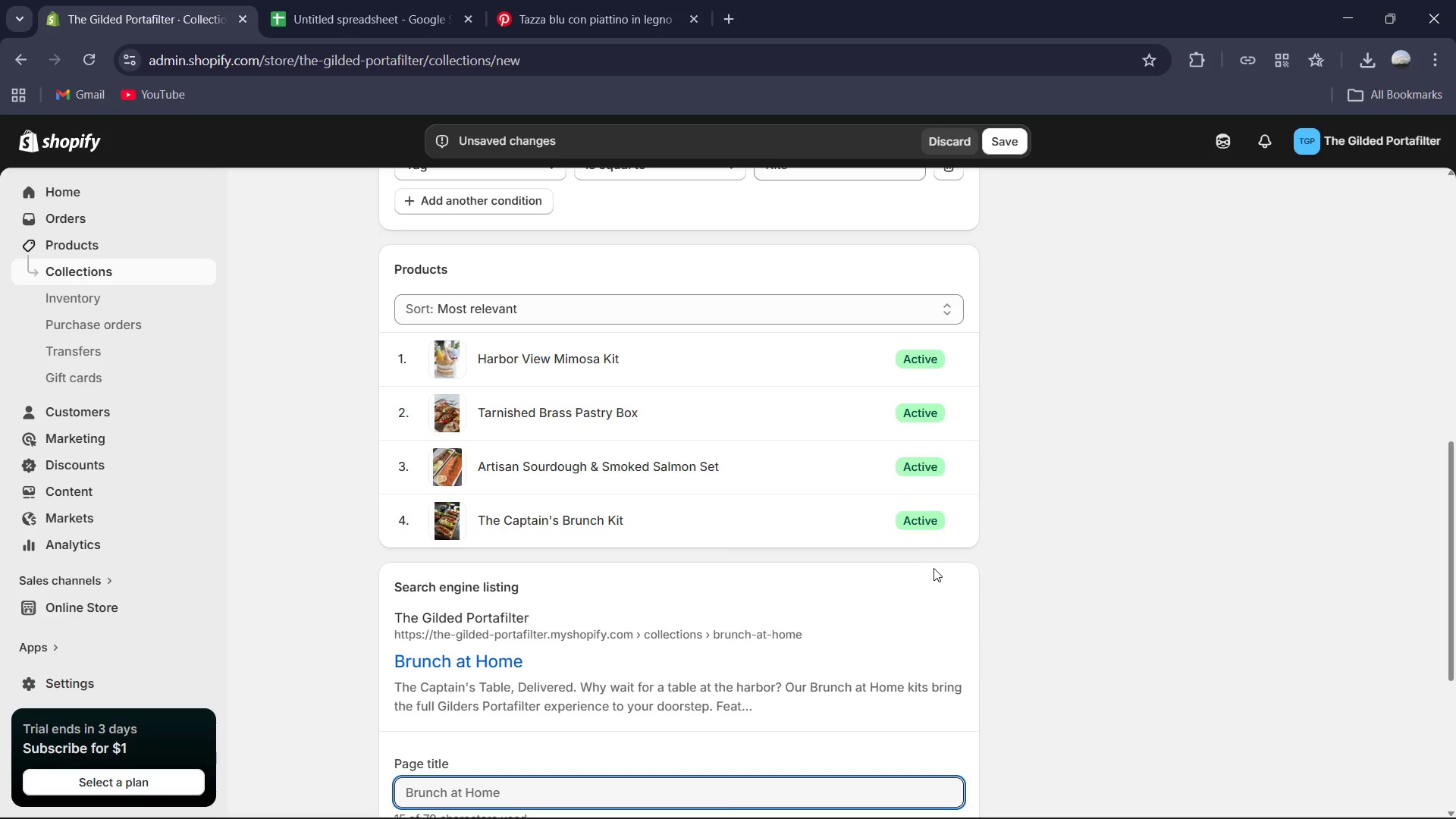 
scroll: coordinate [779, 538], scroll_direction: down, amount: 5.0
 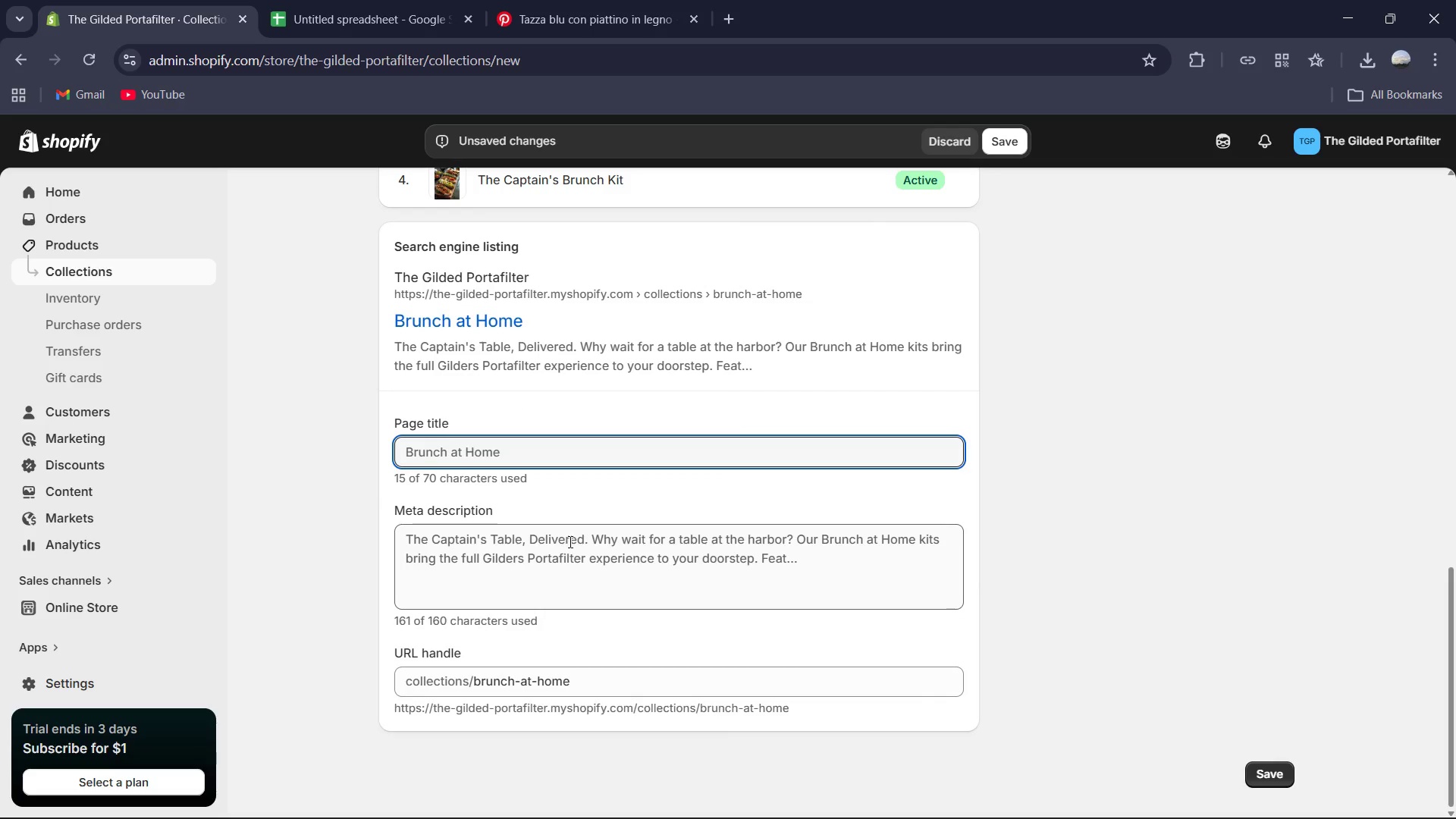 
left_click([570, 541])
 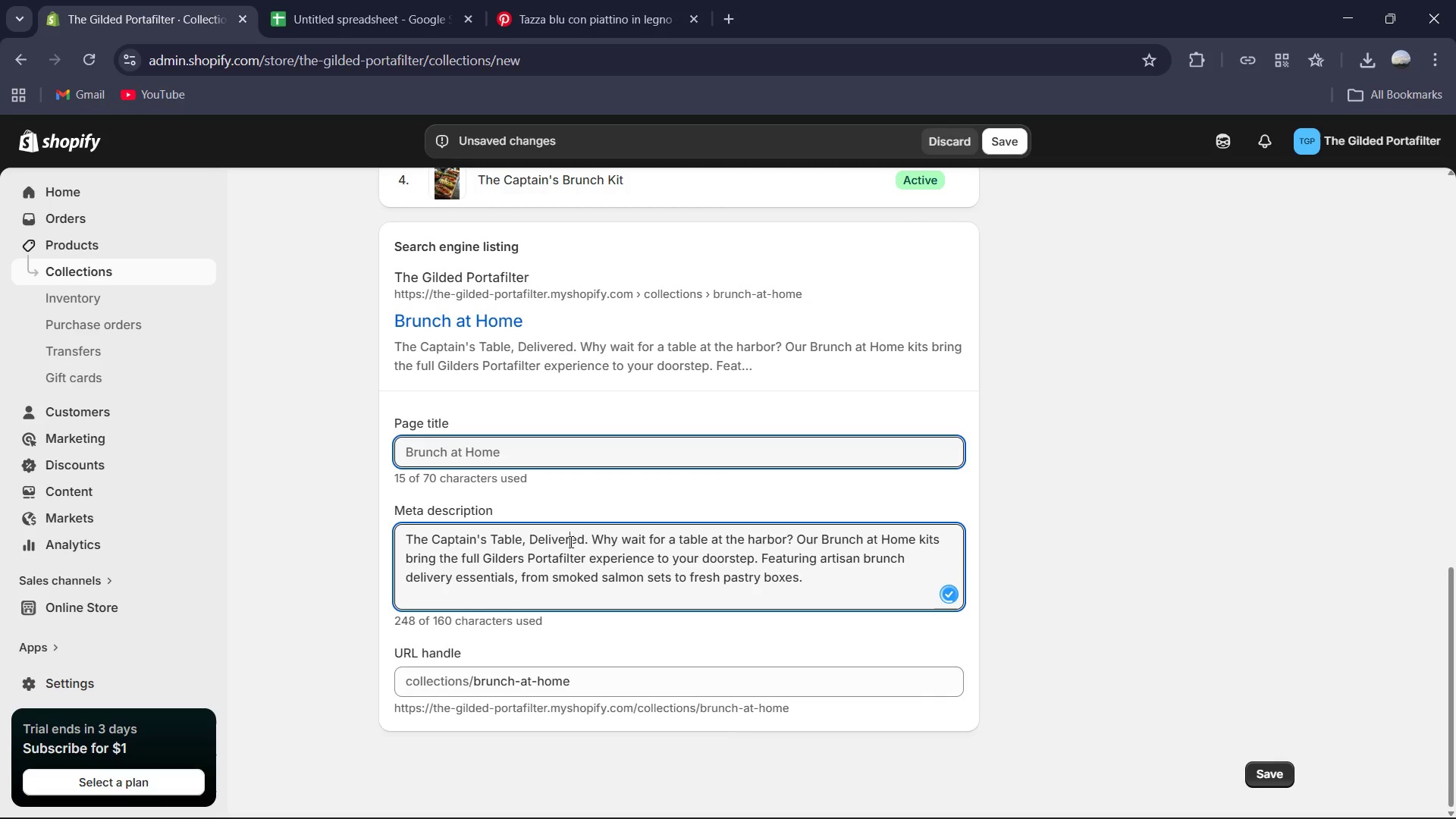 
key(Control+A)
 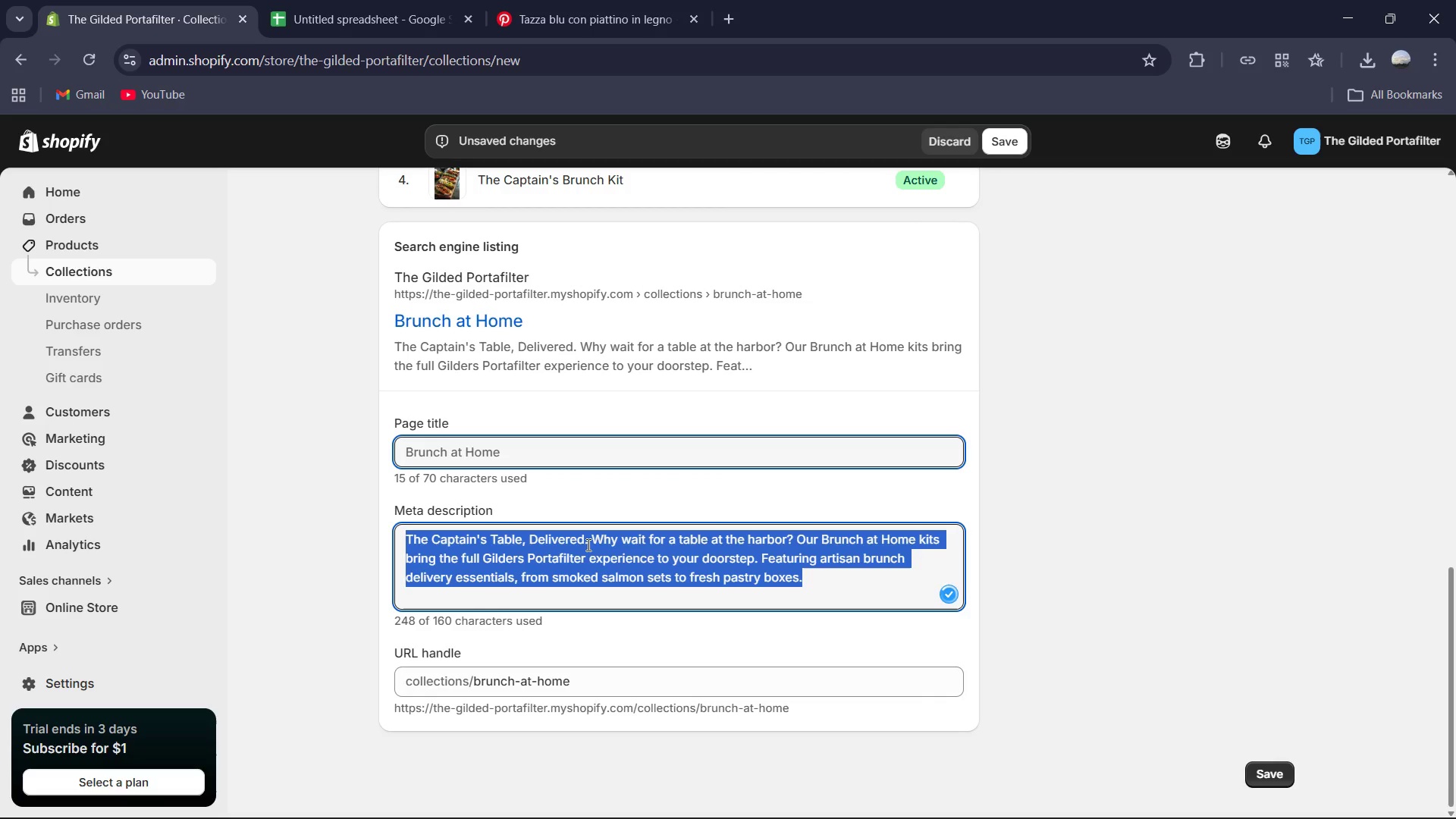 
type(Elevate your weekend with artisan brunch delivery. Curated kits featuring heritage coffee, sourdough, and coastal delicacies. )
 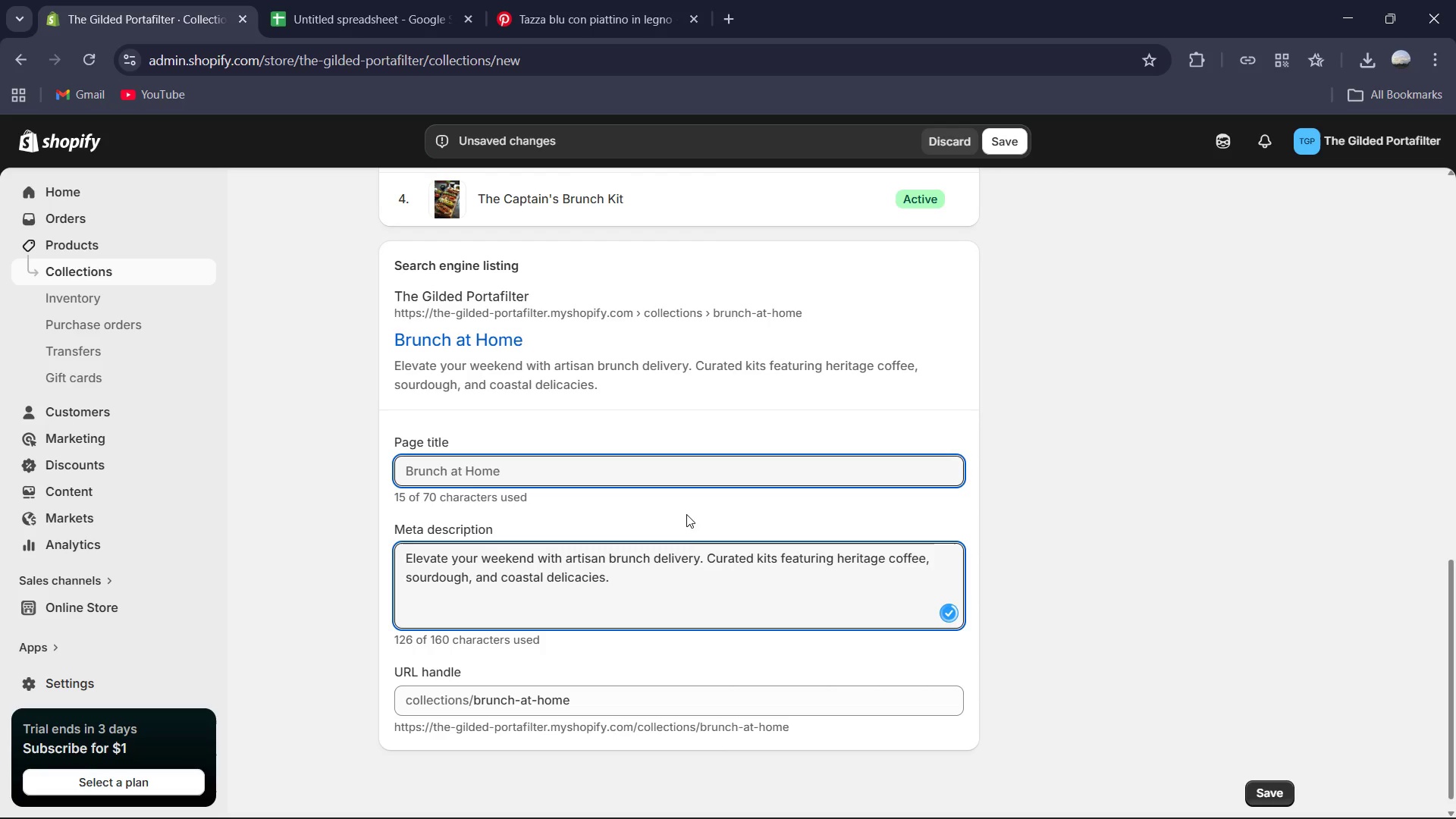 
scroll: coordinate [713, 564], scroll_direction: down, amount: 1.0
 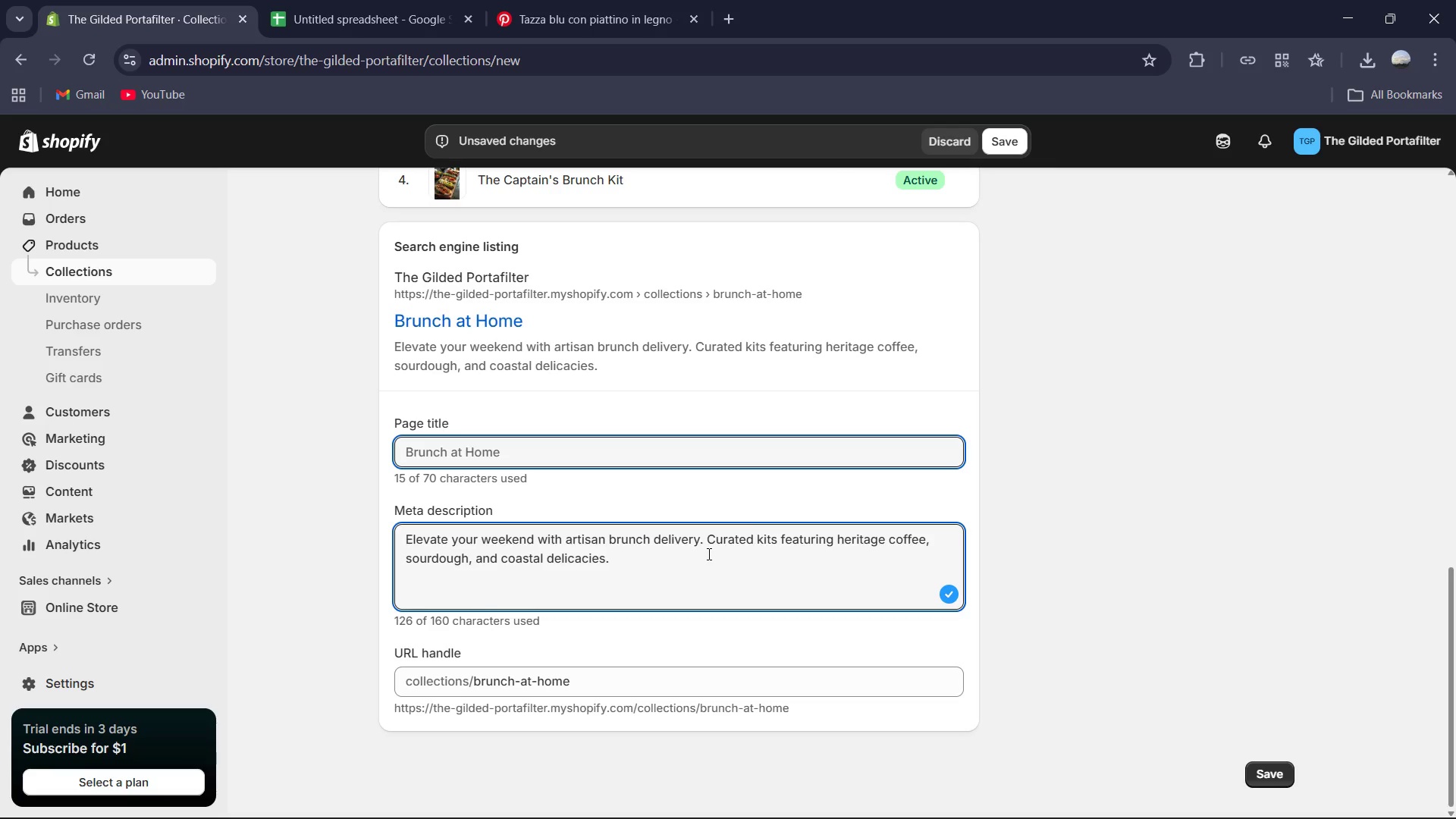 
scroll: coordinate [714, 541], scroll_direction: up, amount: 3.0
 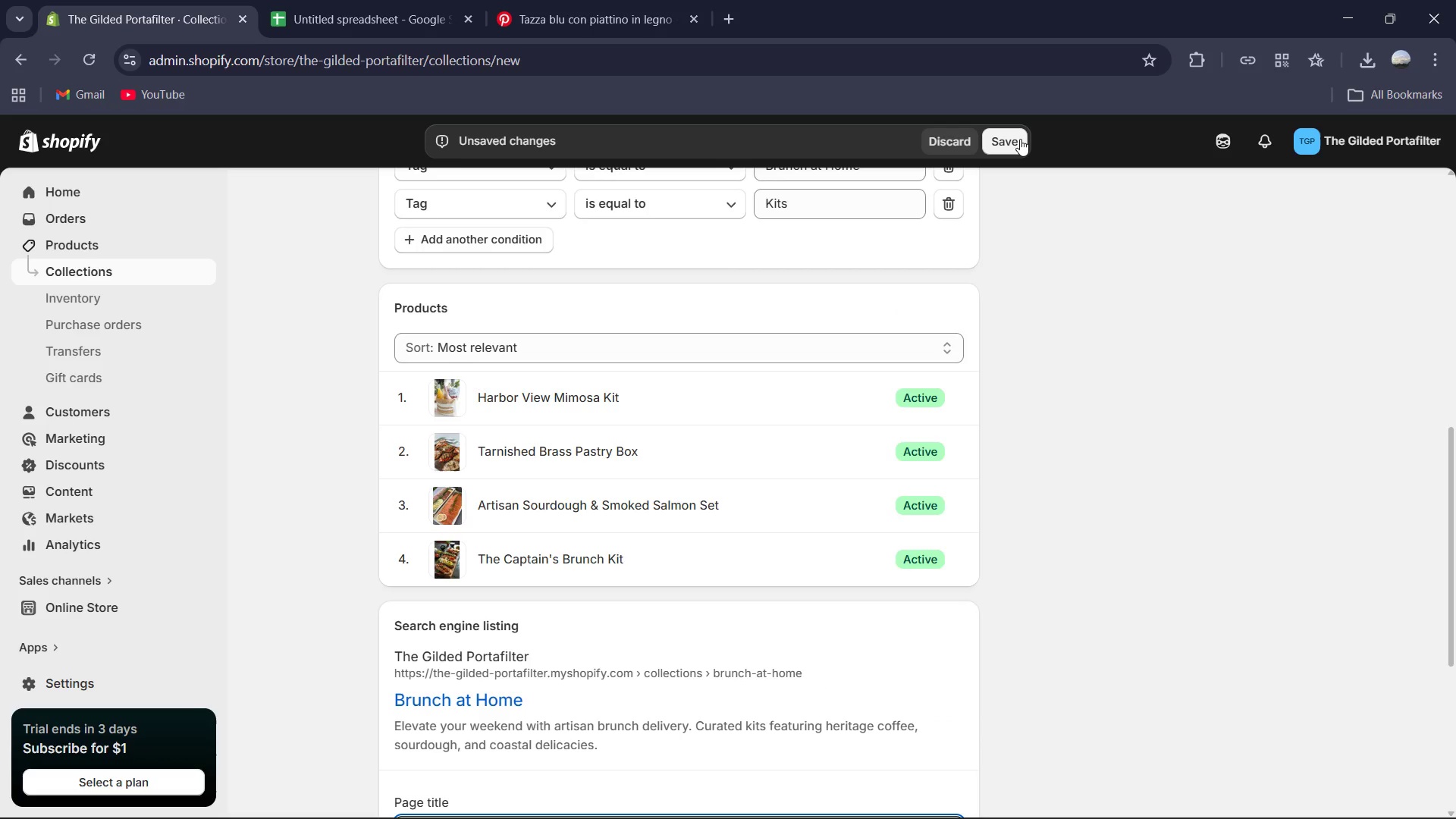 
left_click([1020, 139])
 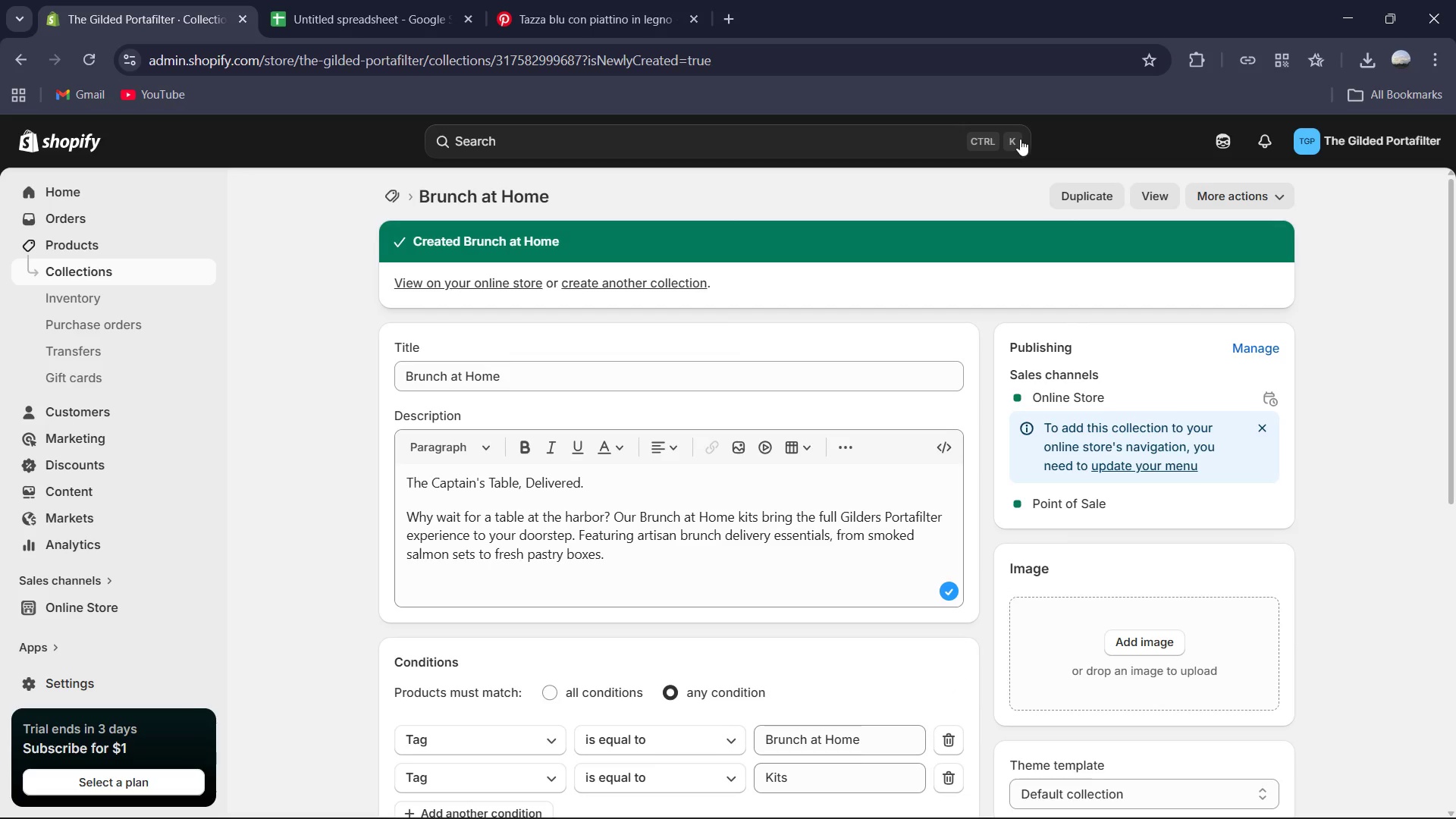 
wait(63.05)
 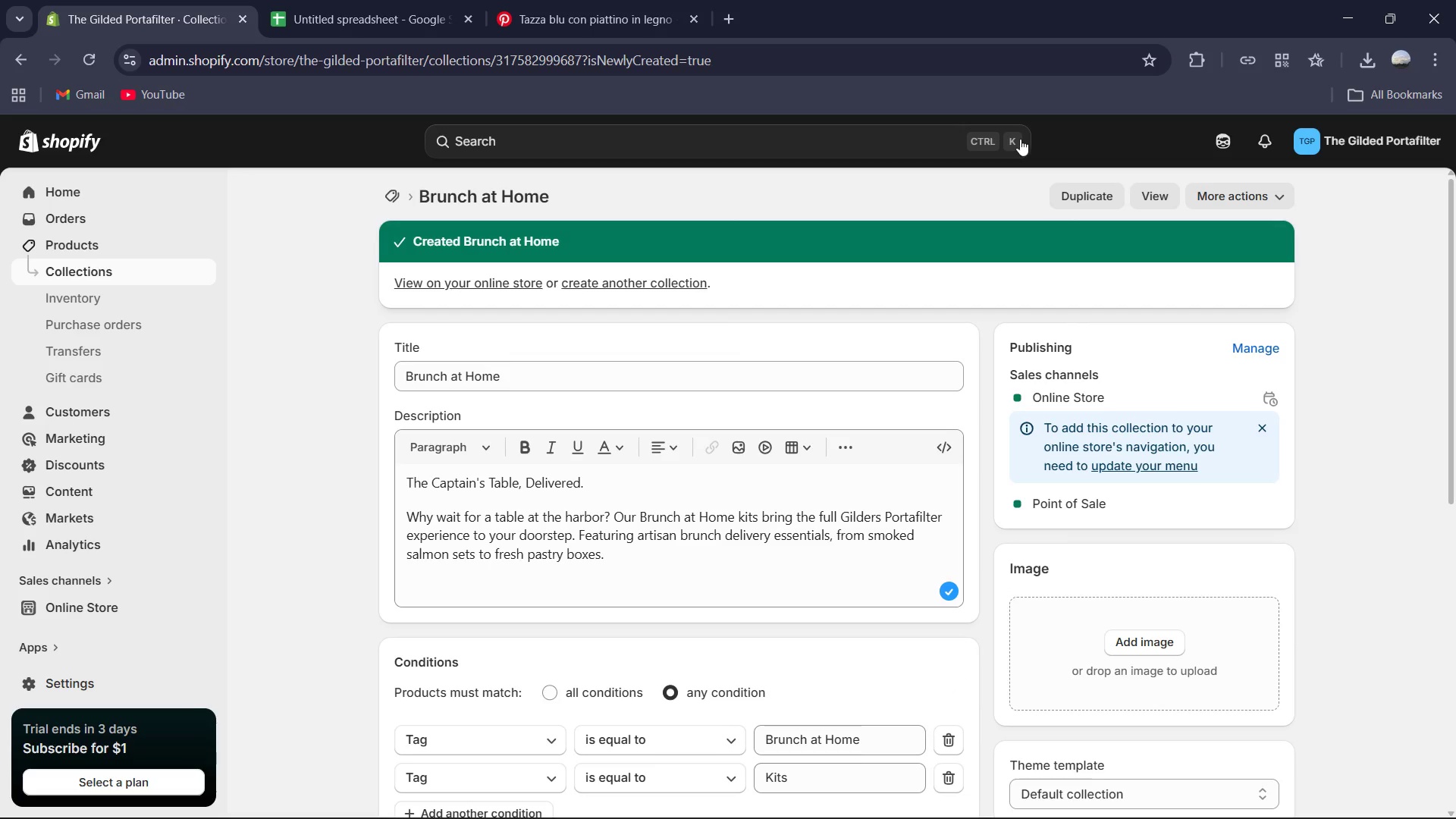 
left_click([1091, 797])